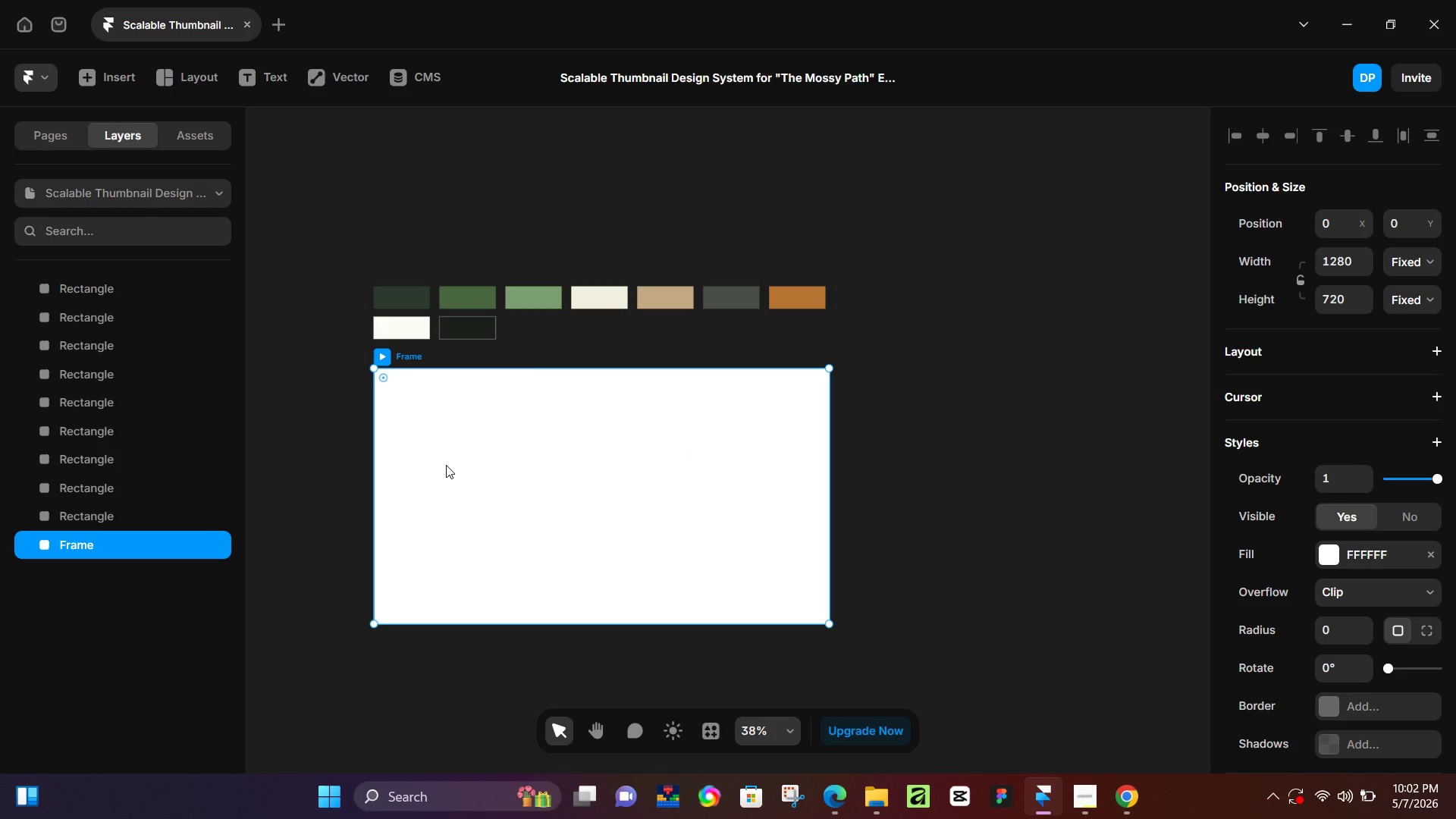 
left_click([1094, 799])